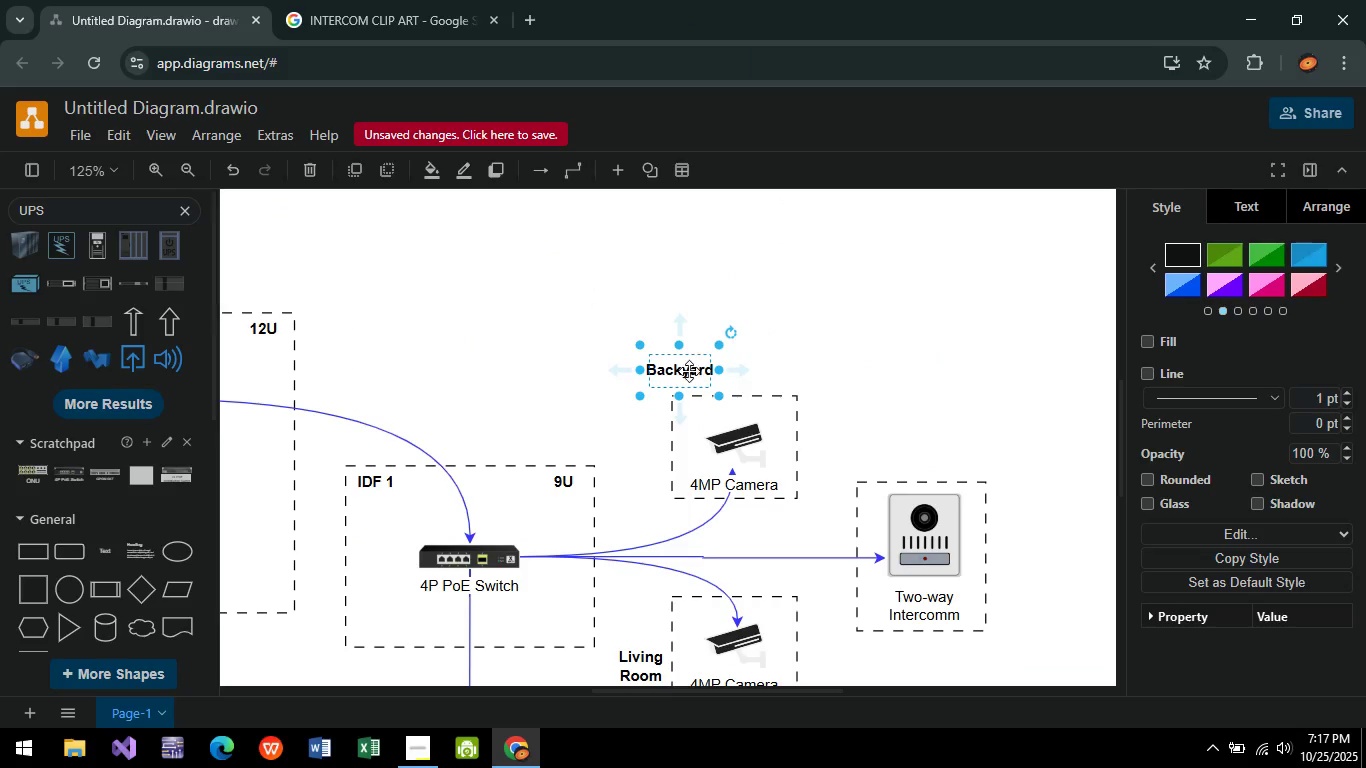 
left_click_drag(start_coordinate=[689, 371], to_coordinate=[709, 380])
 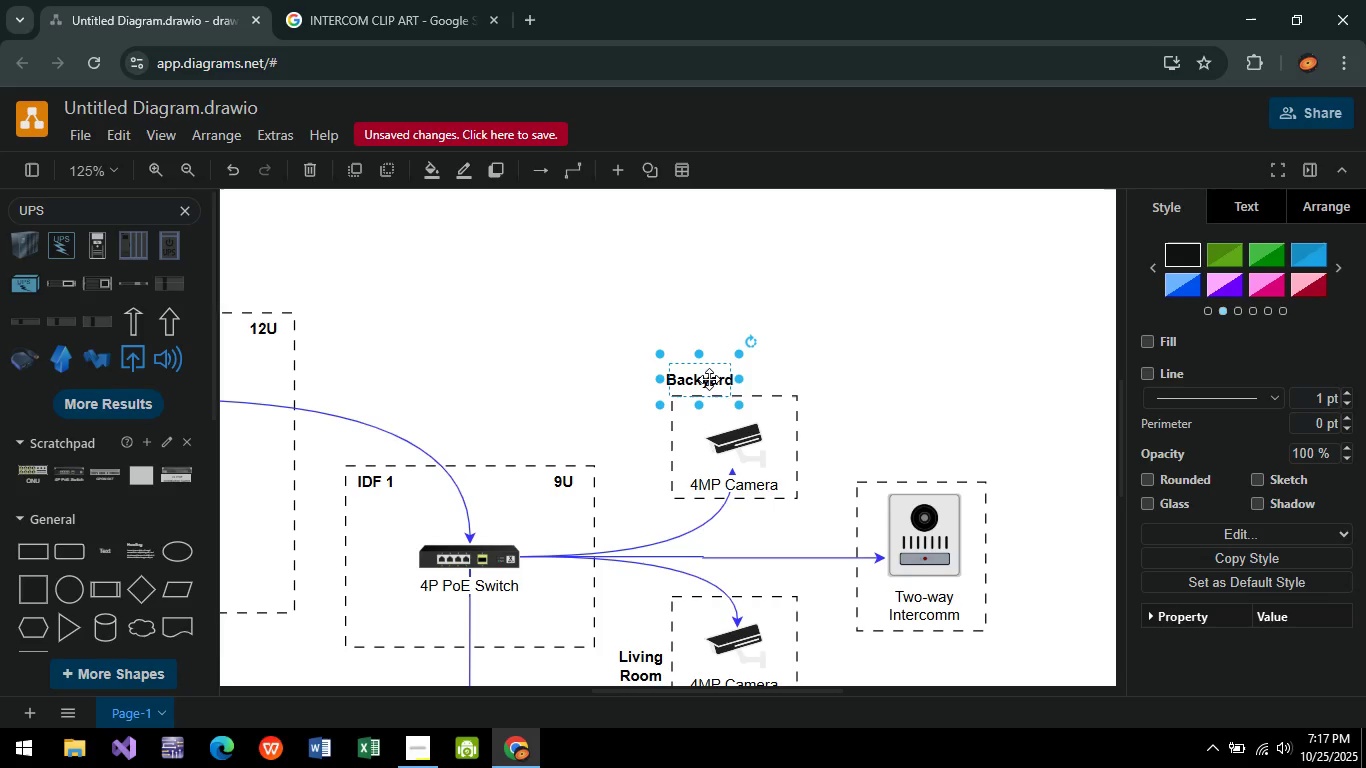 
left_click([709, 379])
 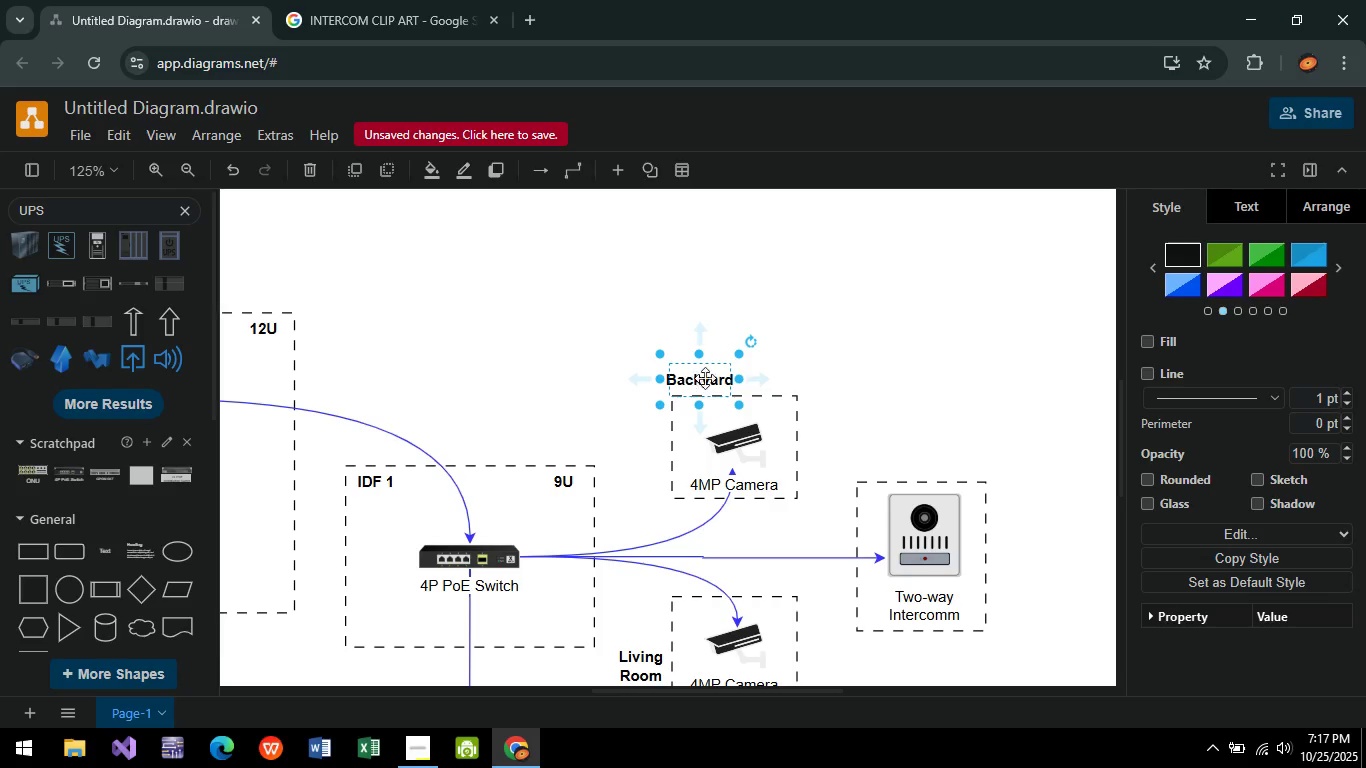 
key(Control+C)
 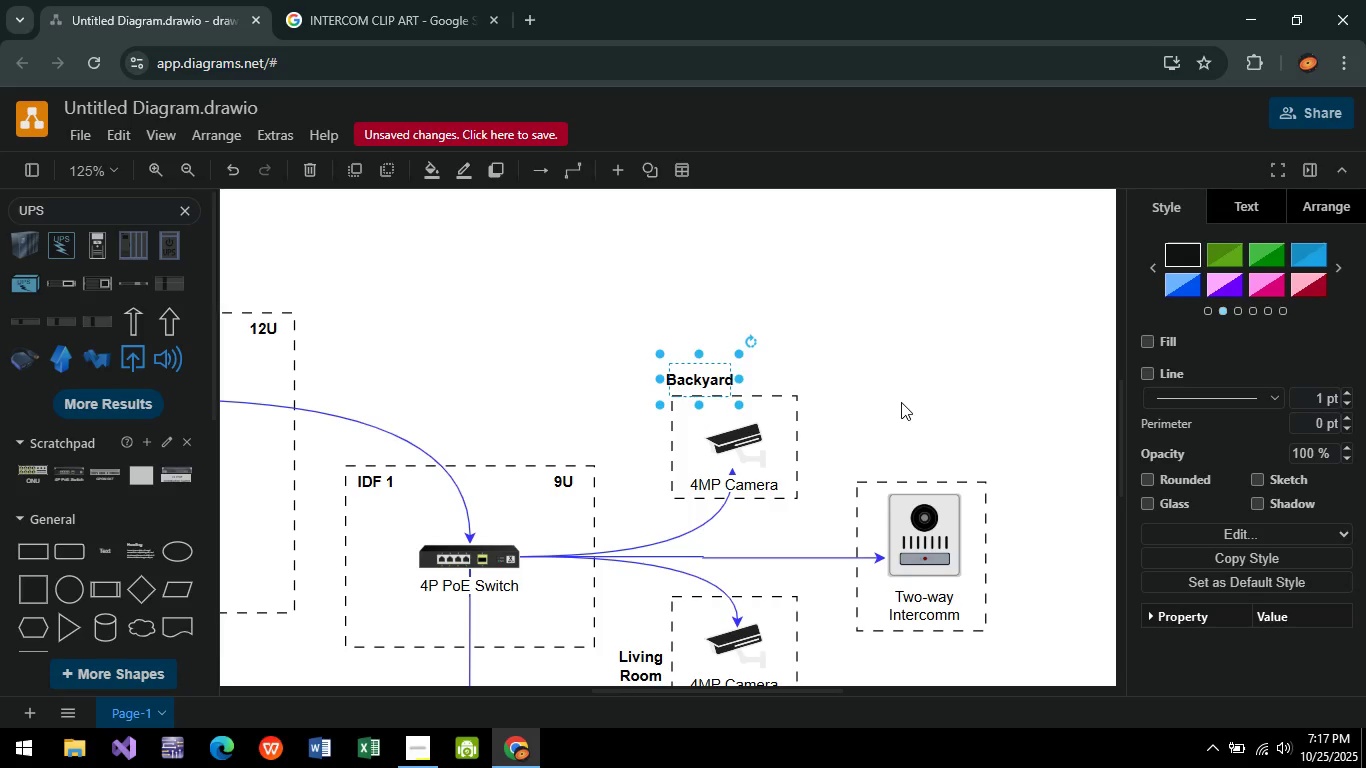 
key(Control+V)
 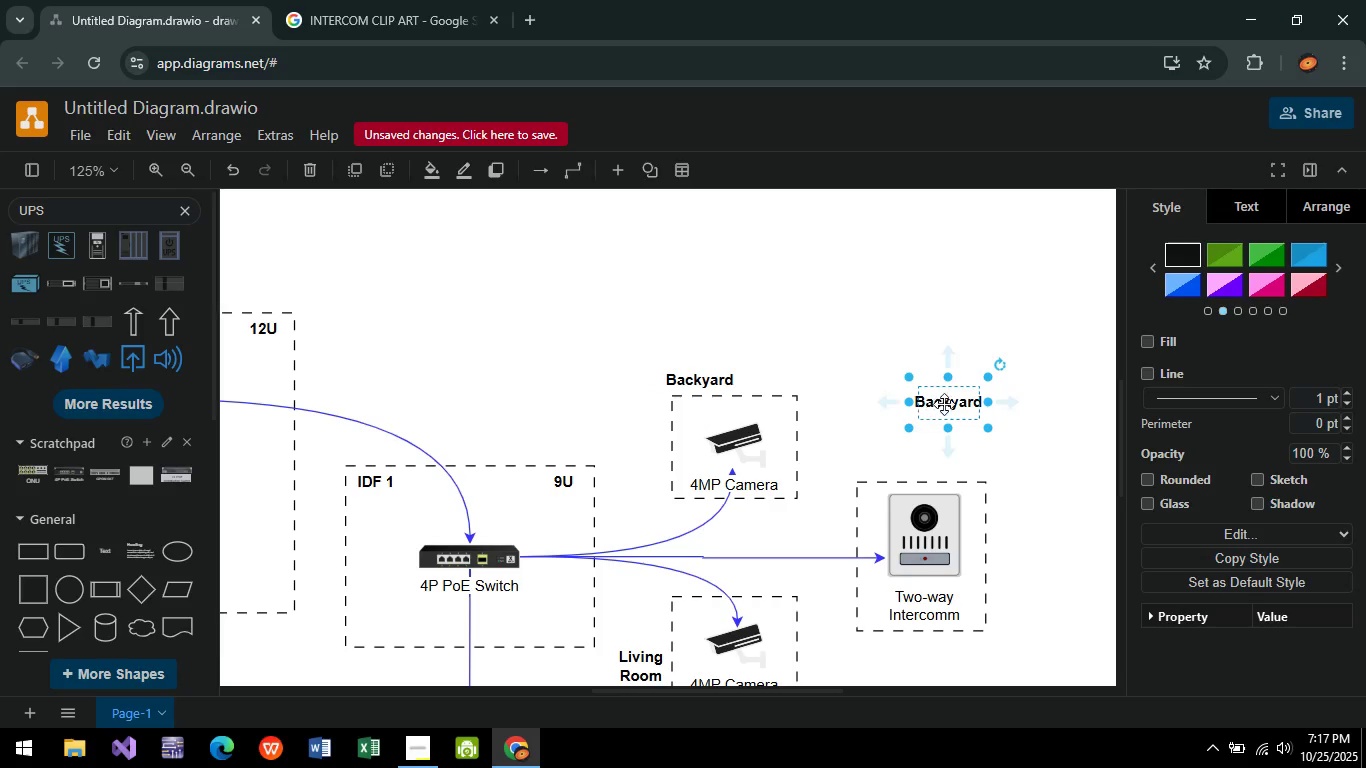 
left_click_drag(start_coordinate=[947, 403], to_coordinate=[885, 462])
 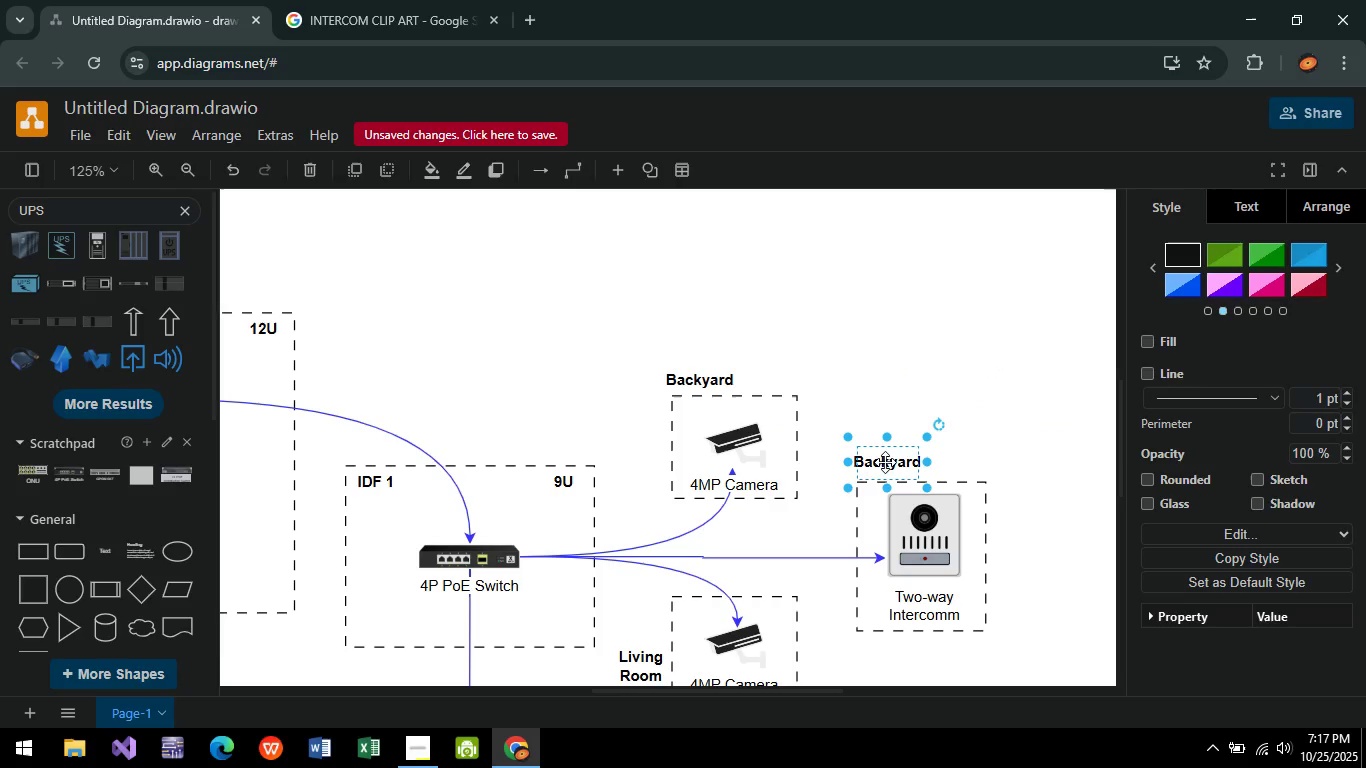 
double_click([885, 462])
 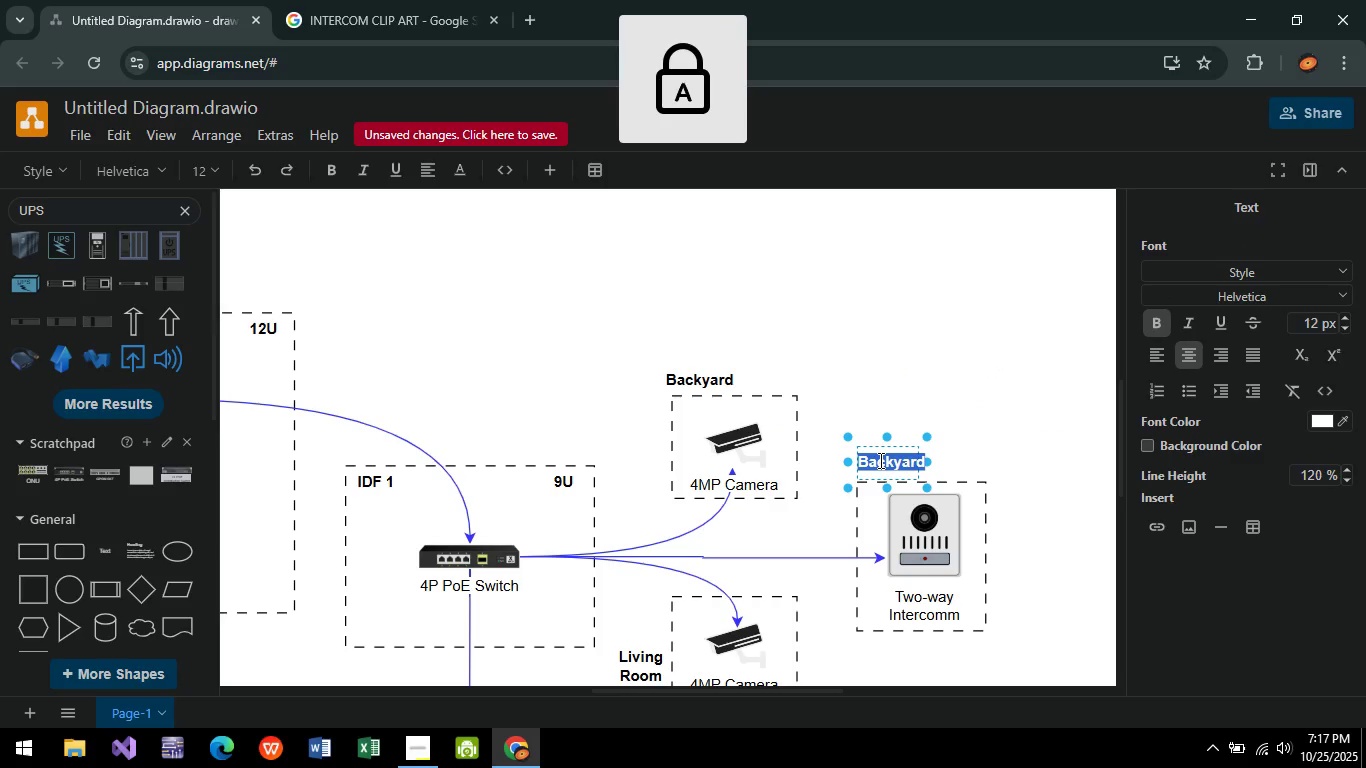 
type(Front Gate)
 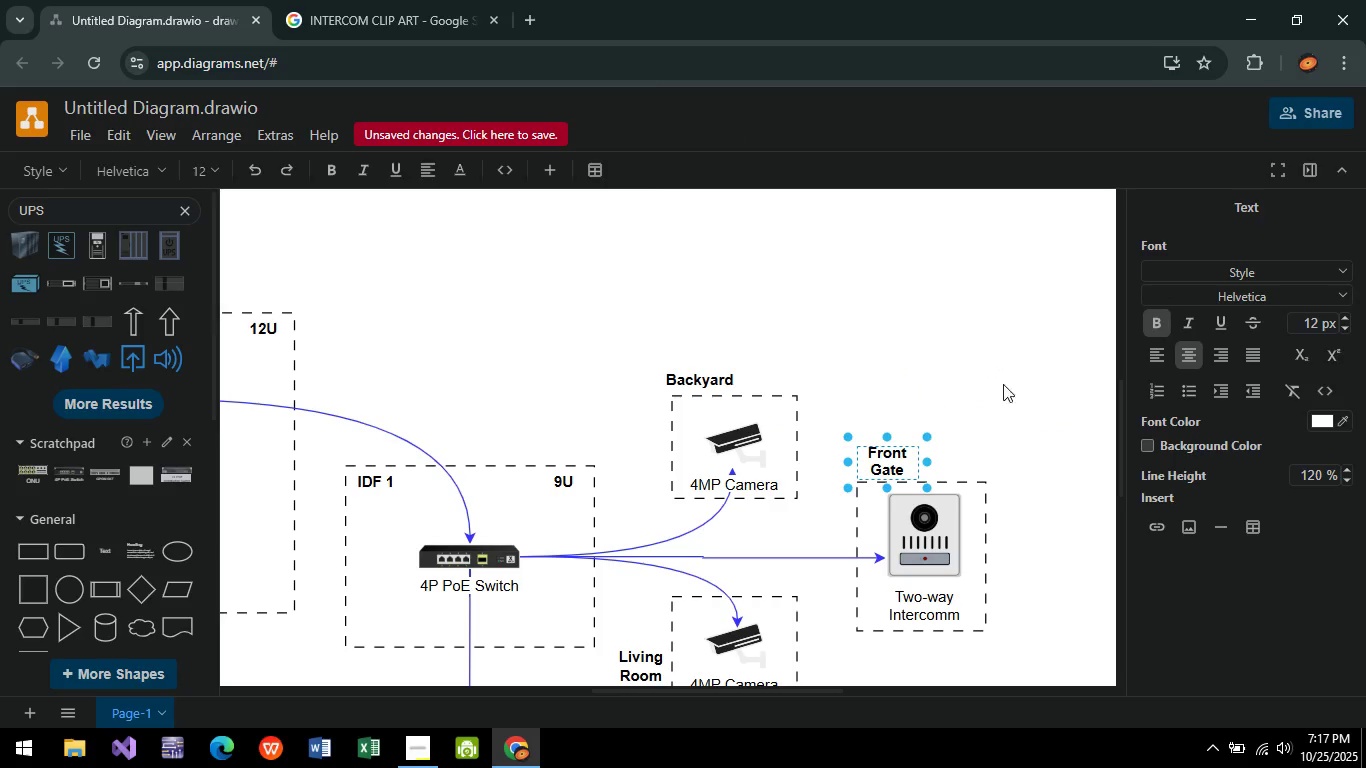 
left_click([1028, 376])